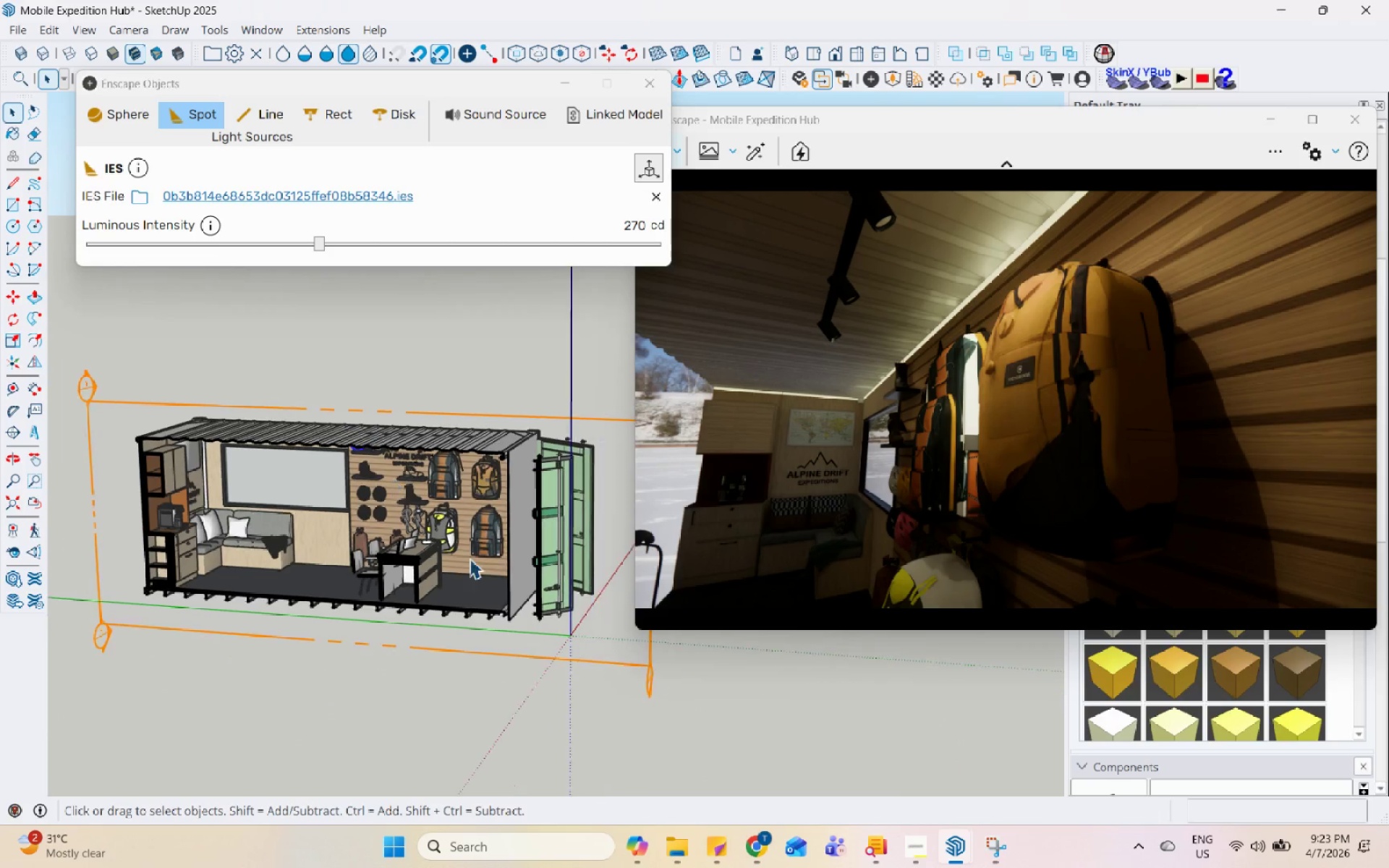 
key(Space)
 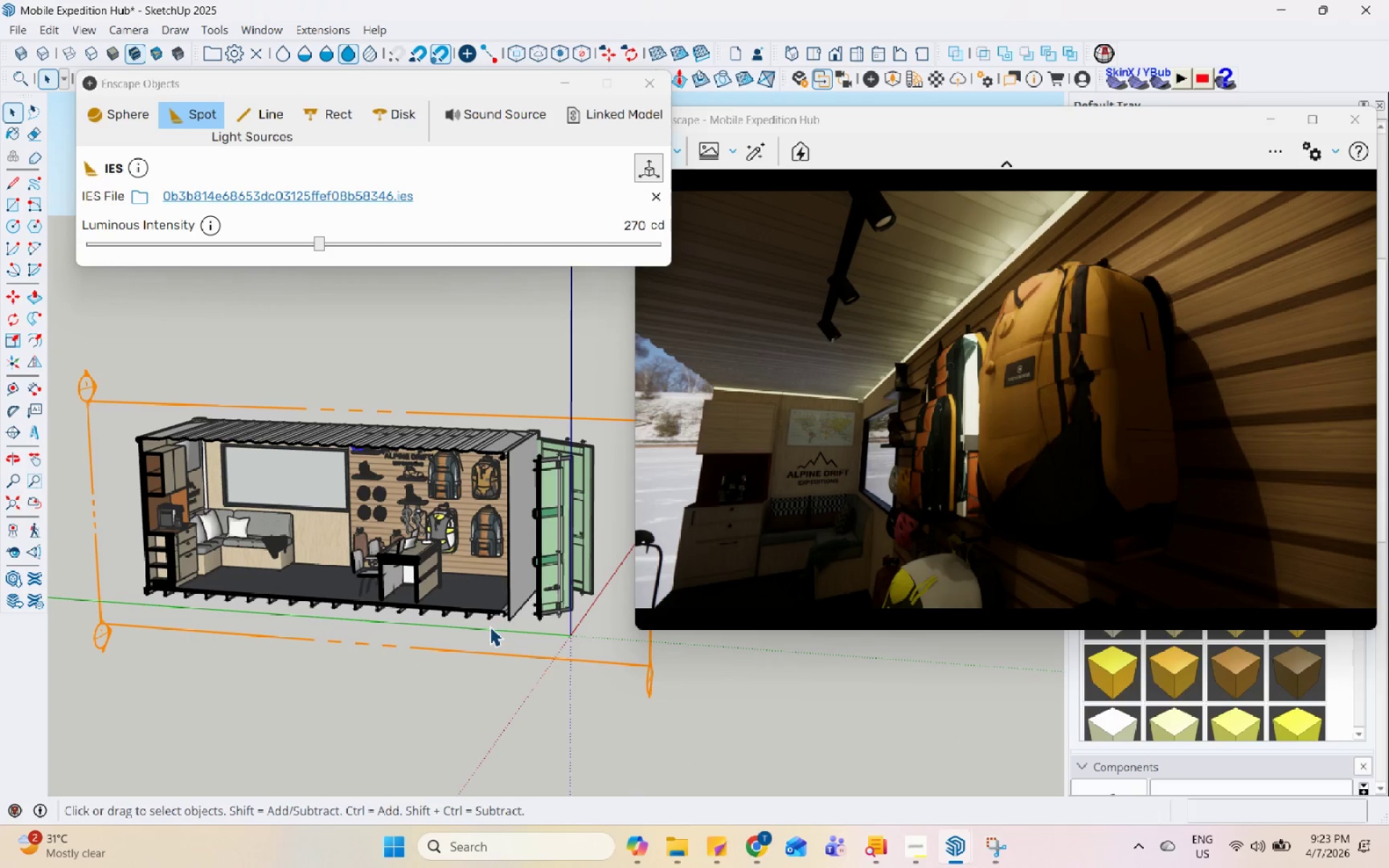 
scroll: coordinate [366, 432], scroll_direction: down, amount: 20.0
 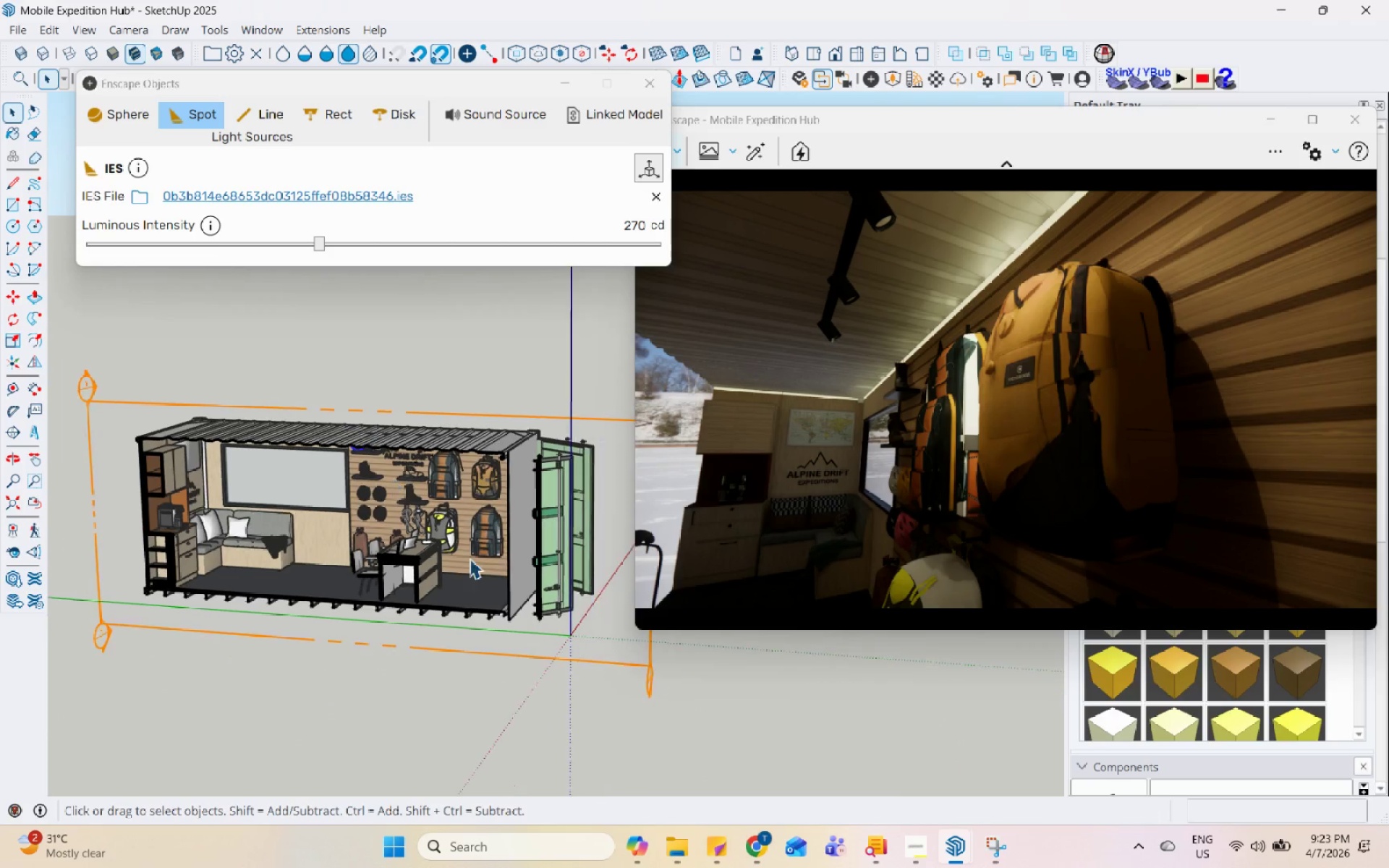 
left_click([491, 610])
 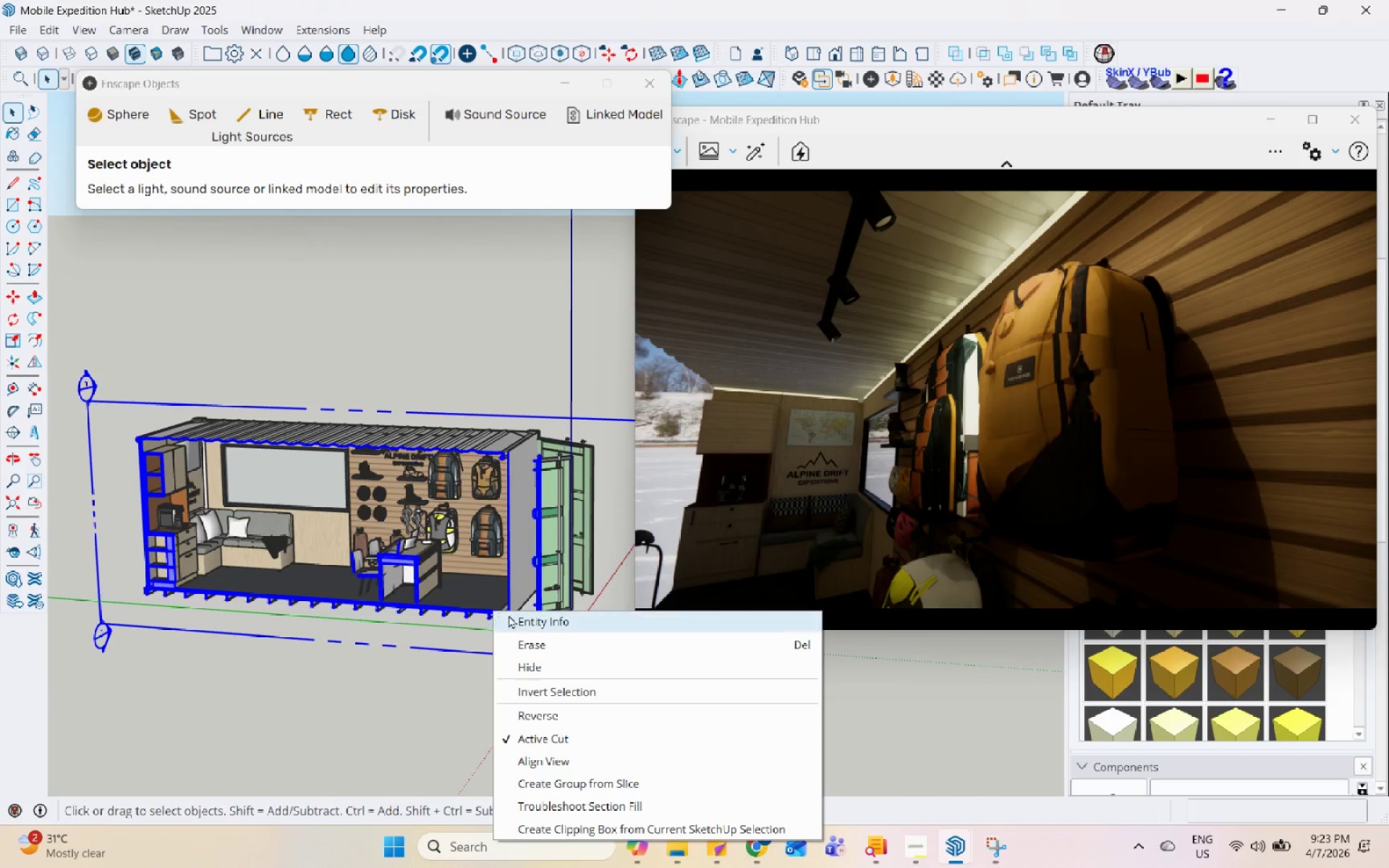 
left_click([520, 643])
 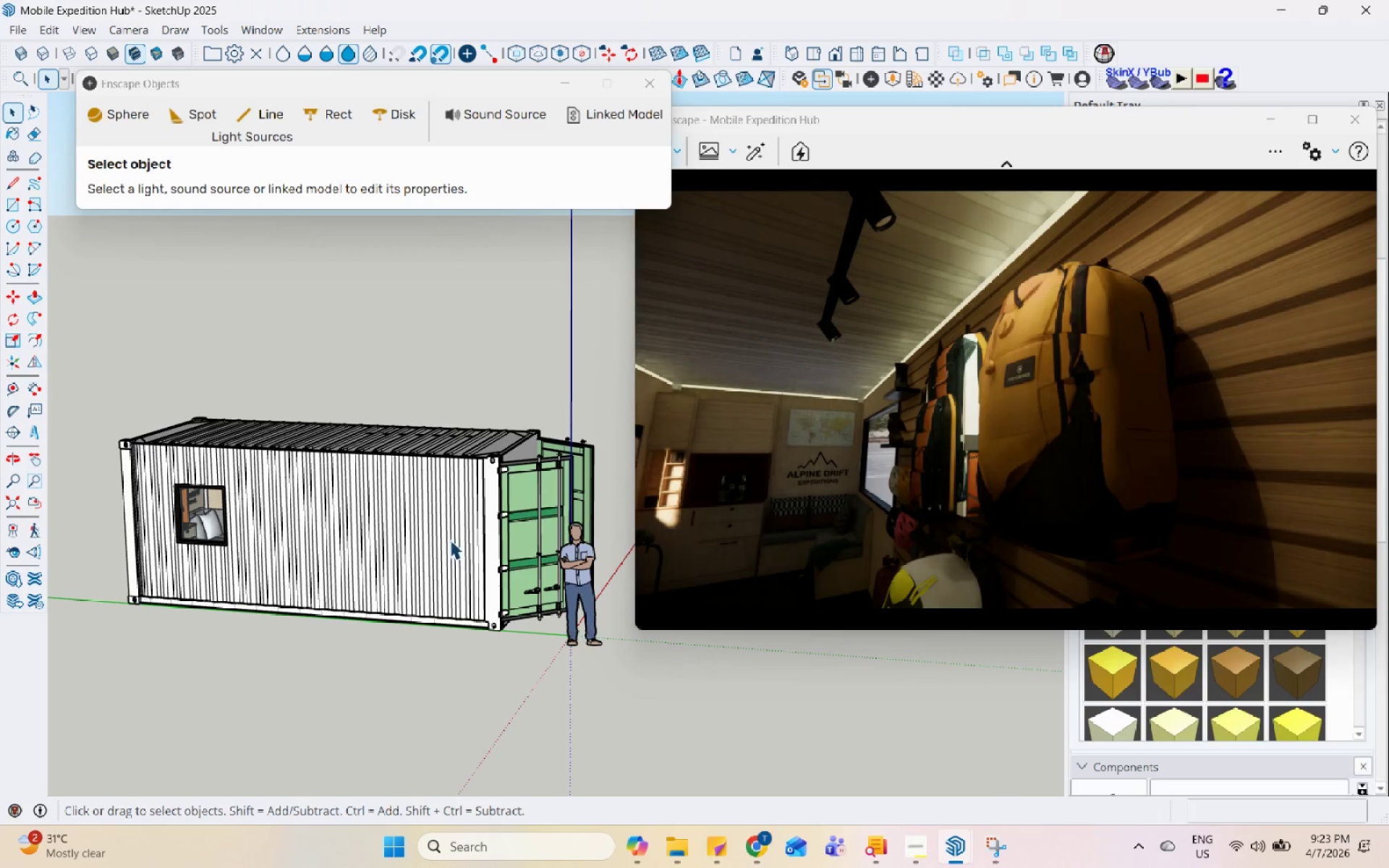 
scroll: coordinate [458, 524], scroll_direction: up, amount: 1.0
 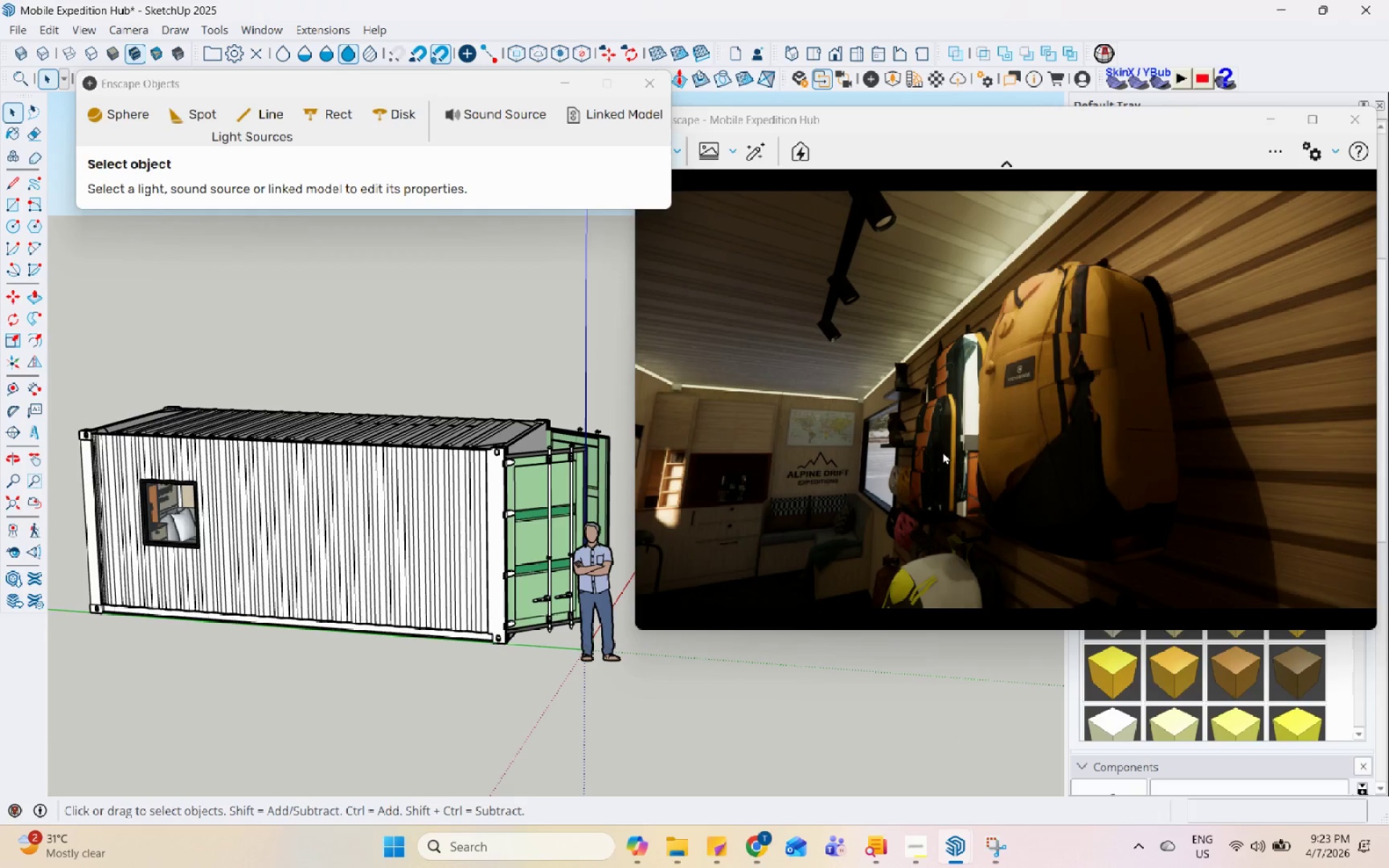 
left_click_drag(start_coordinate=[935, 452], to_coordinate=[891, 610])